 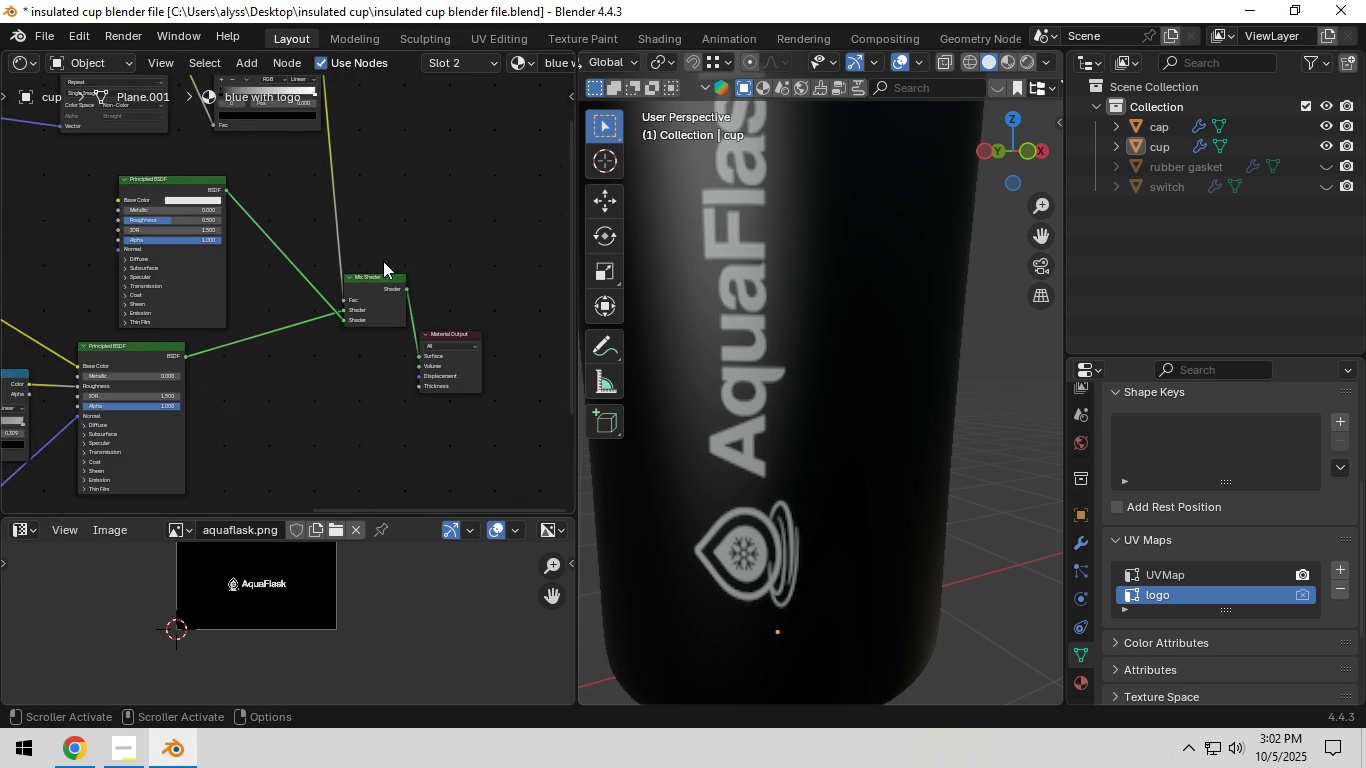 
scroll: coordinate [434, 427], scroll_direction: up, amount: 4.0
 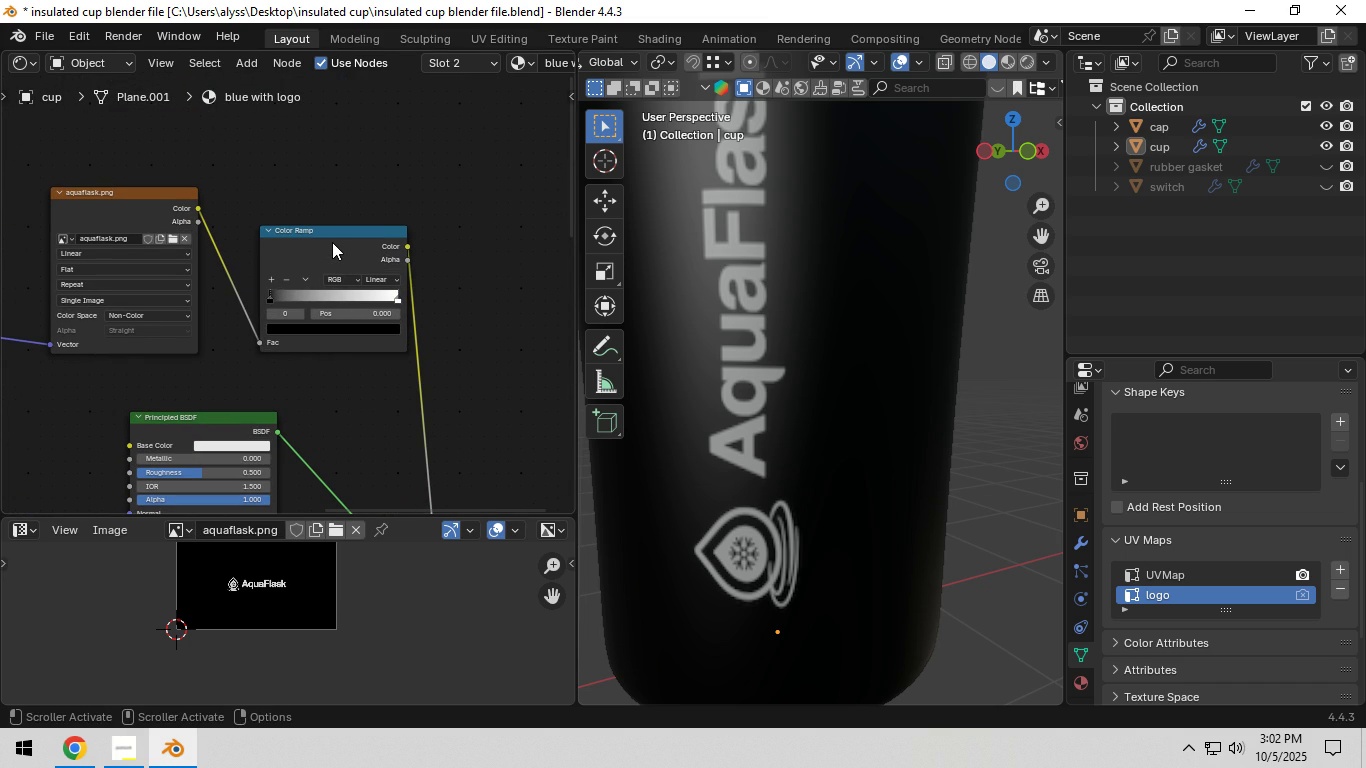 
key(Shift+ShiftLeft)
 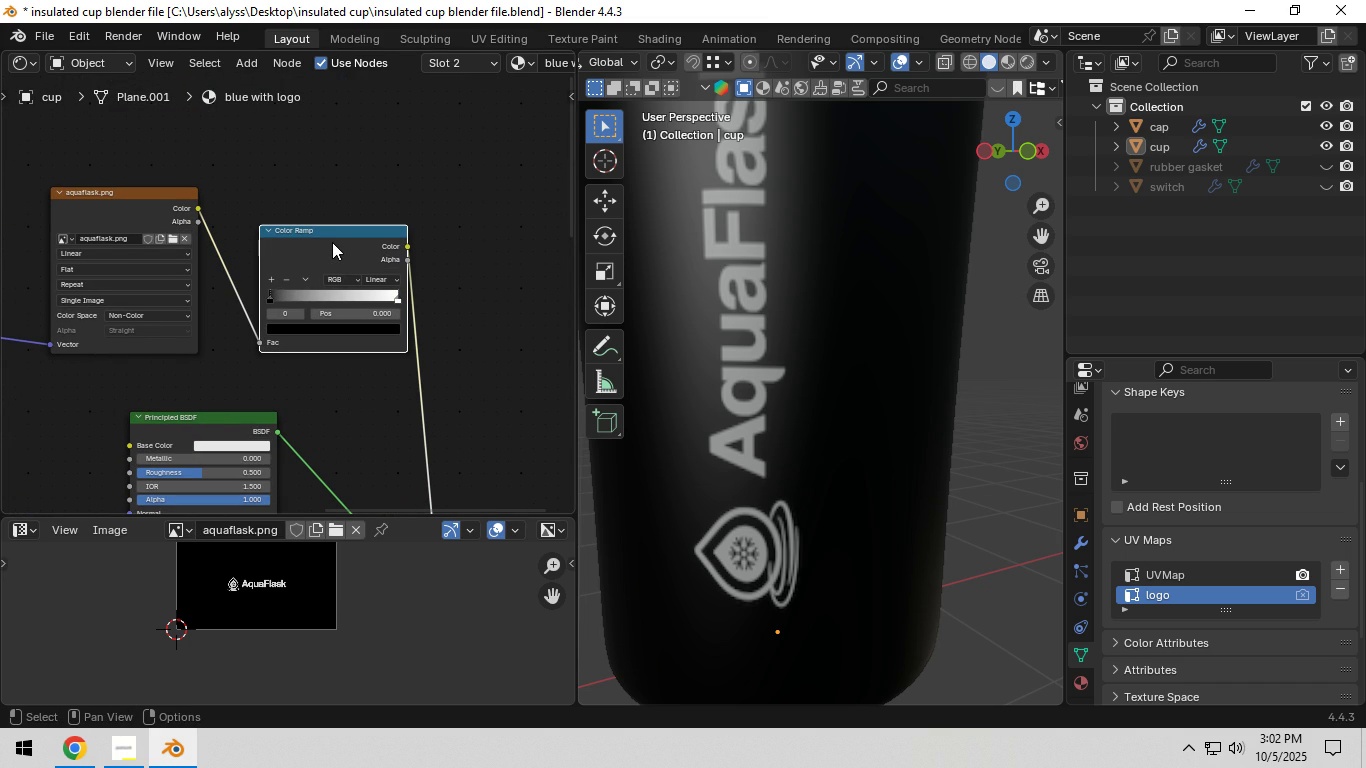 
left_click([332, 242])
 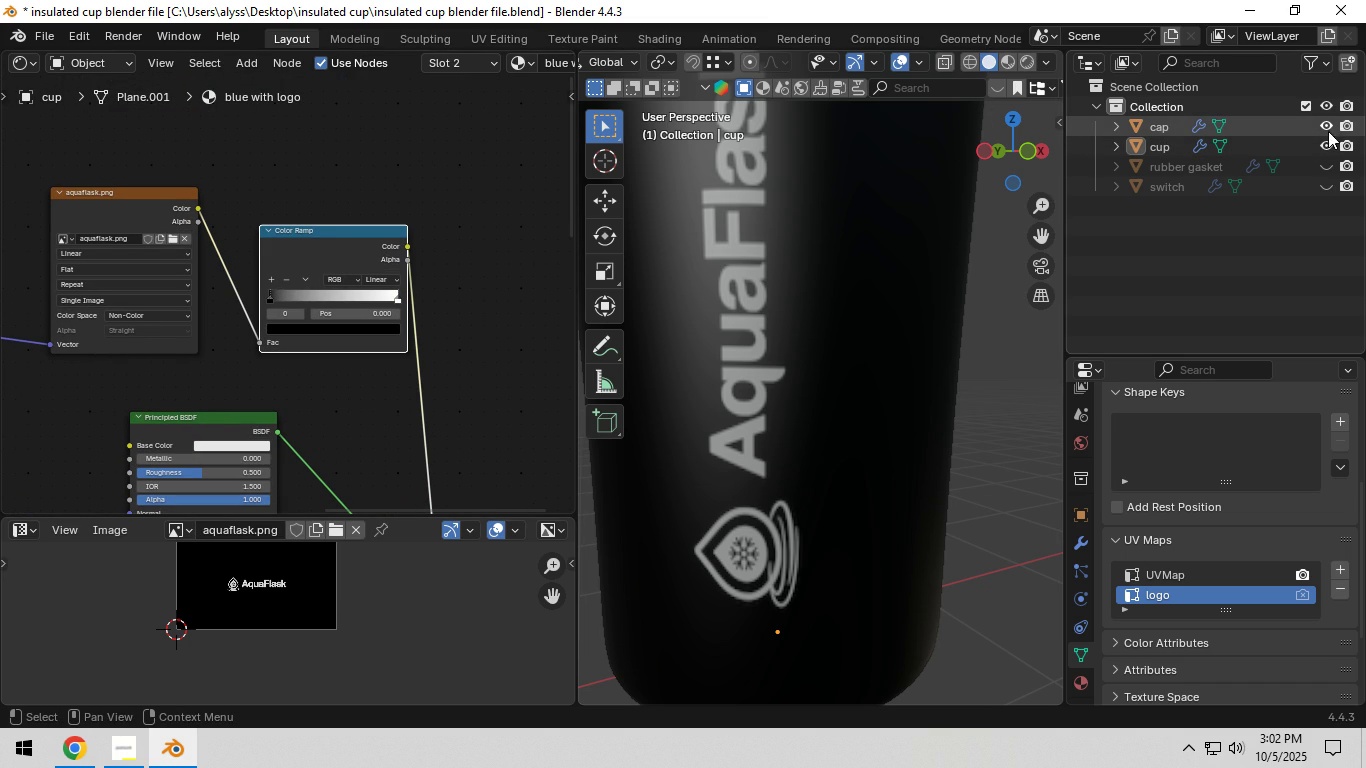 
left_click([1326, 123])
 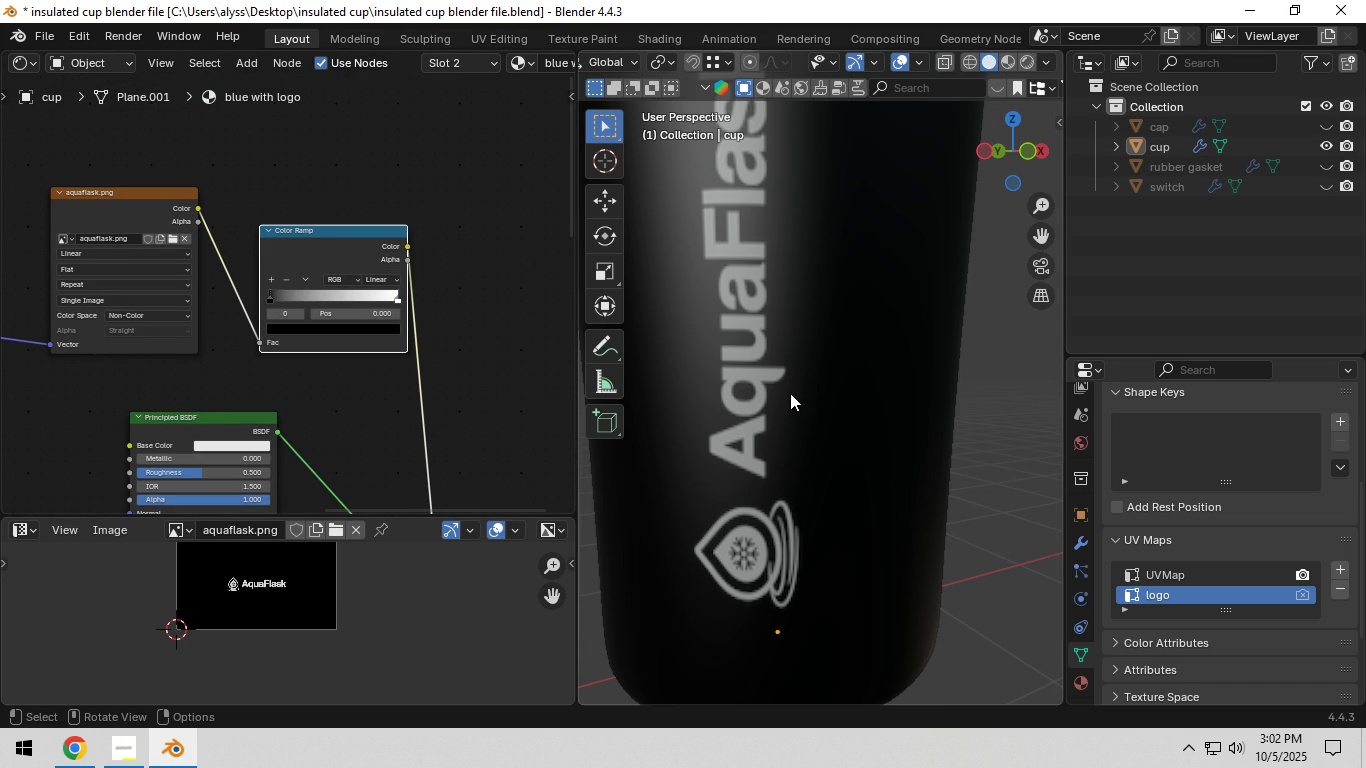 
scroll: coordinate [790, 391], scroll_direction: down, amount: 2.0
 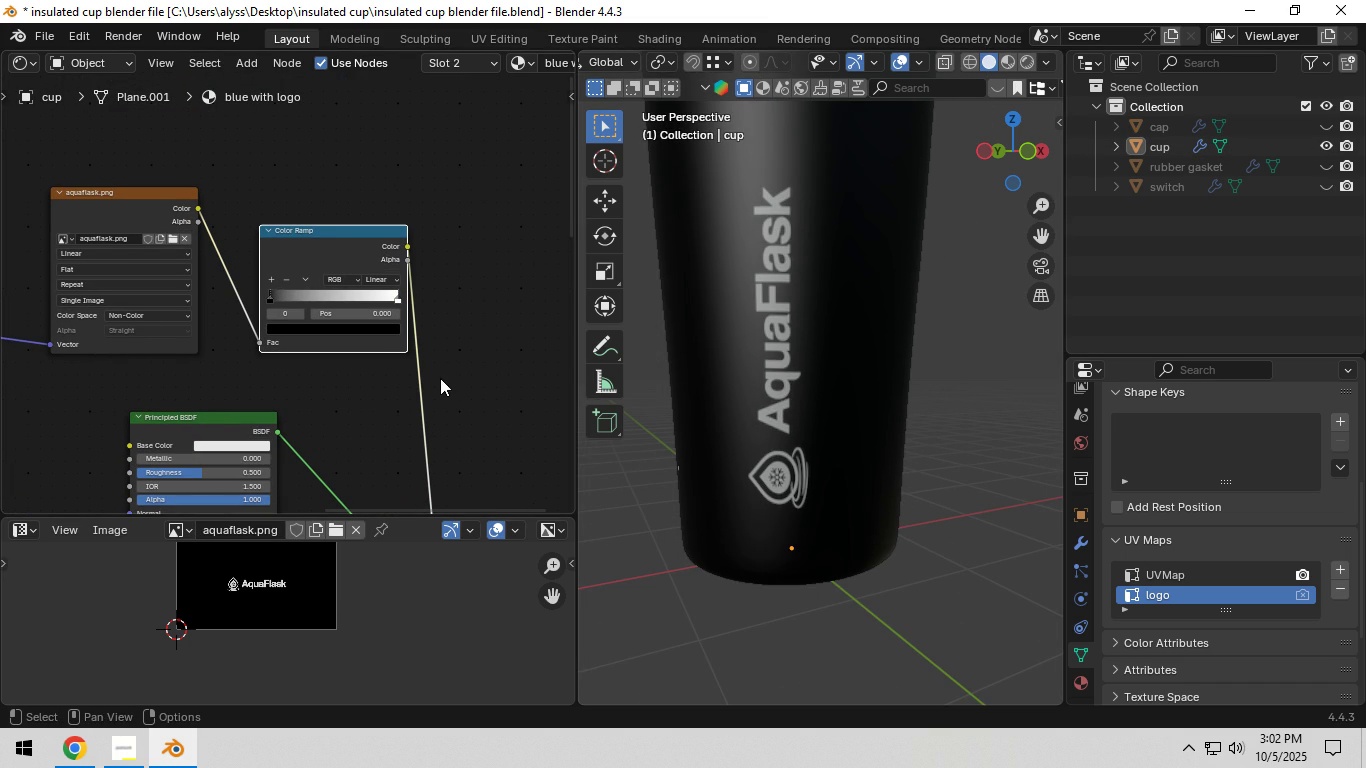 
scroll: coordinate [439, 378], scroll_direction: up, amount: 3.0